 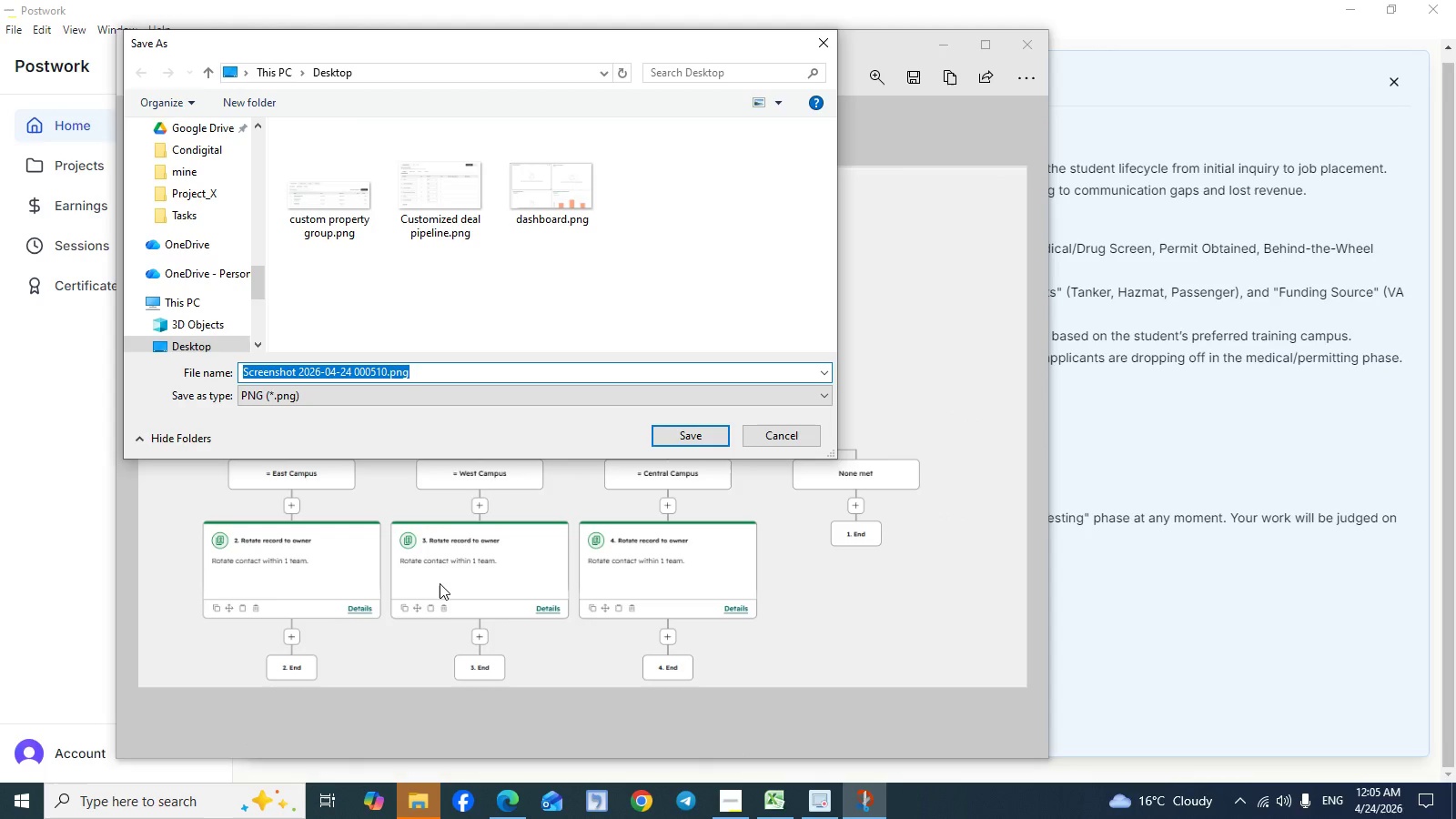 
type(Lead Roiting woekflow)
 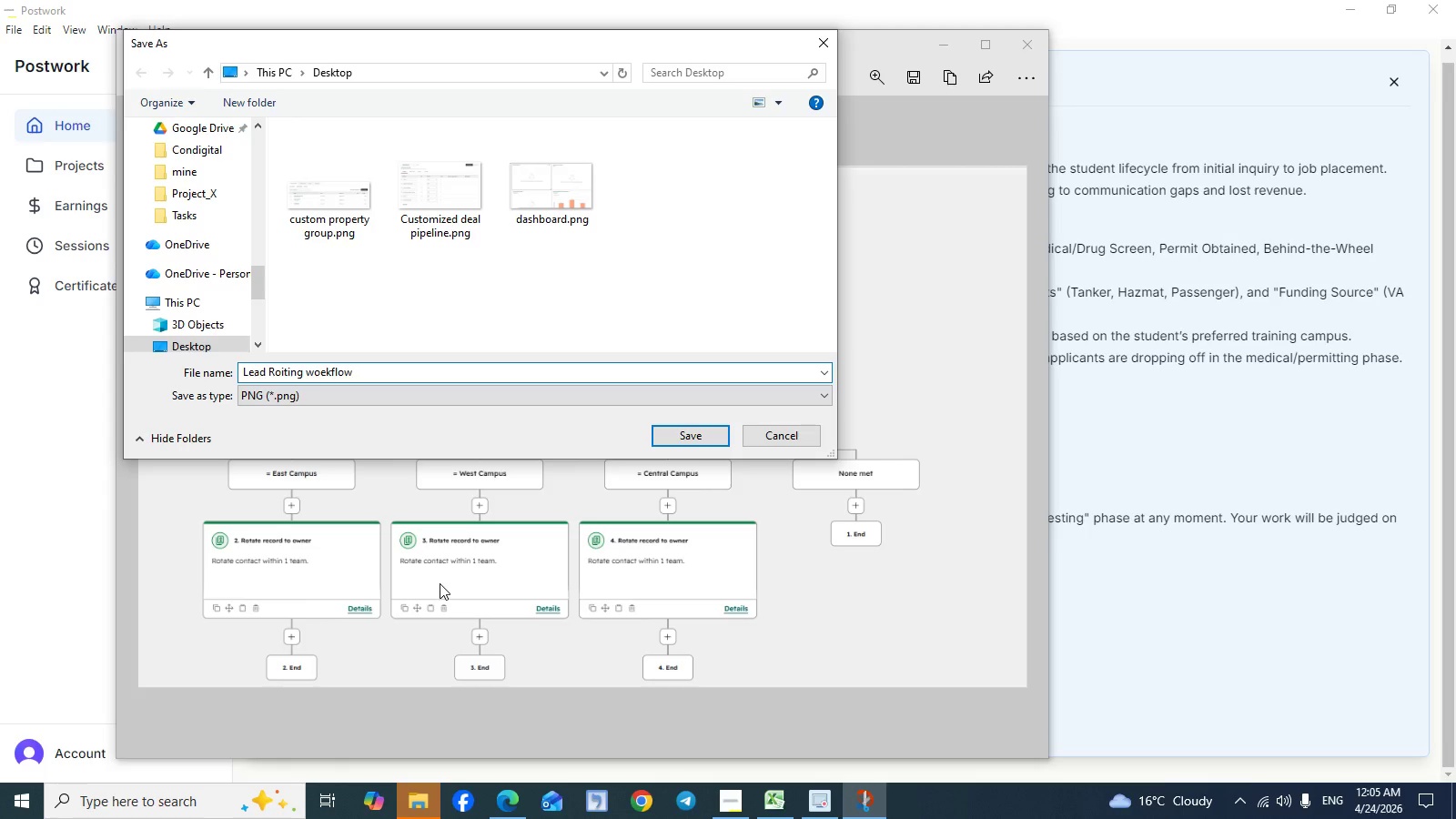 
left_click([323, 375])
 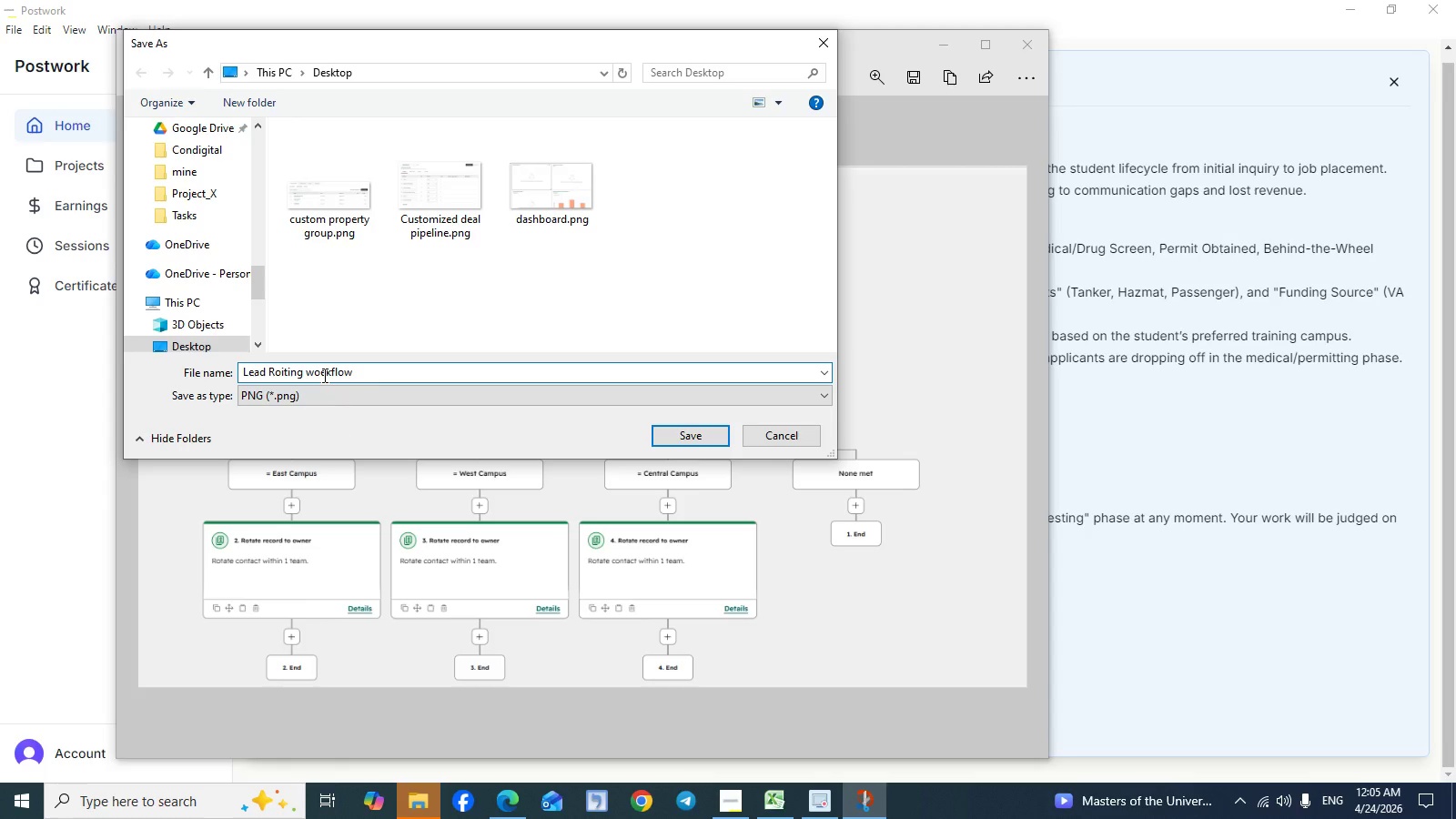 
key(Backspace)
 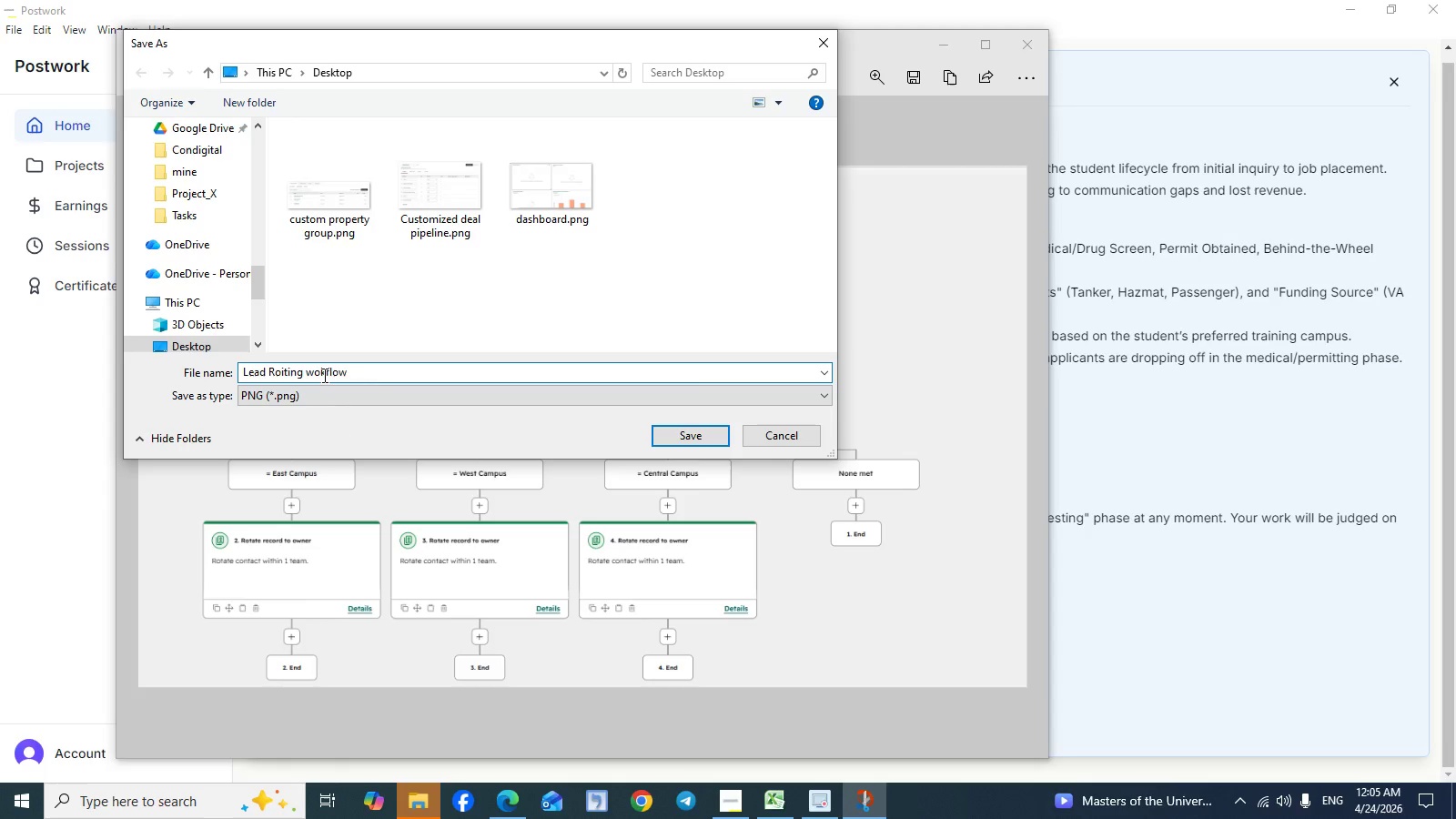 
key(R)
 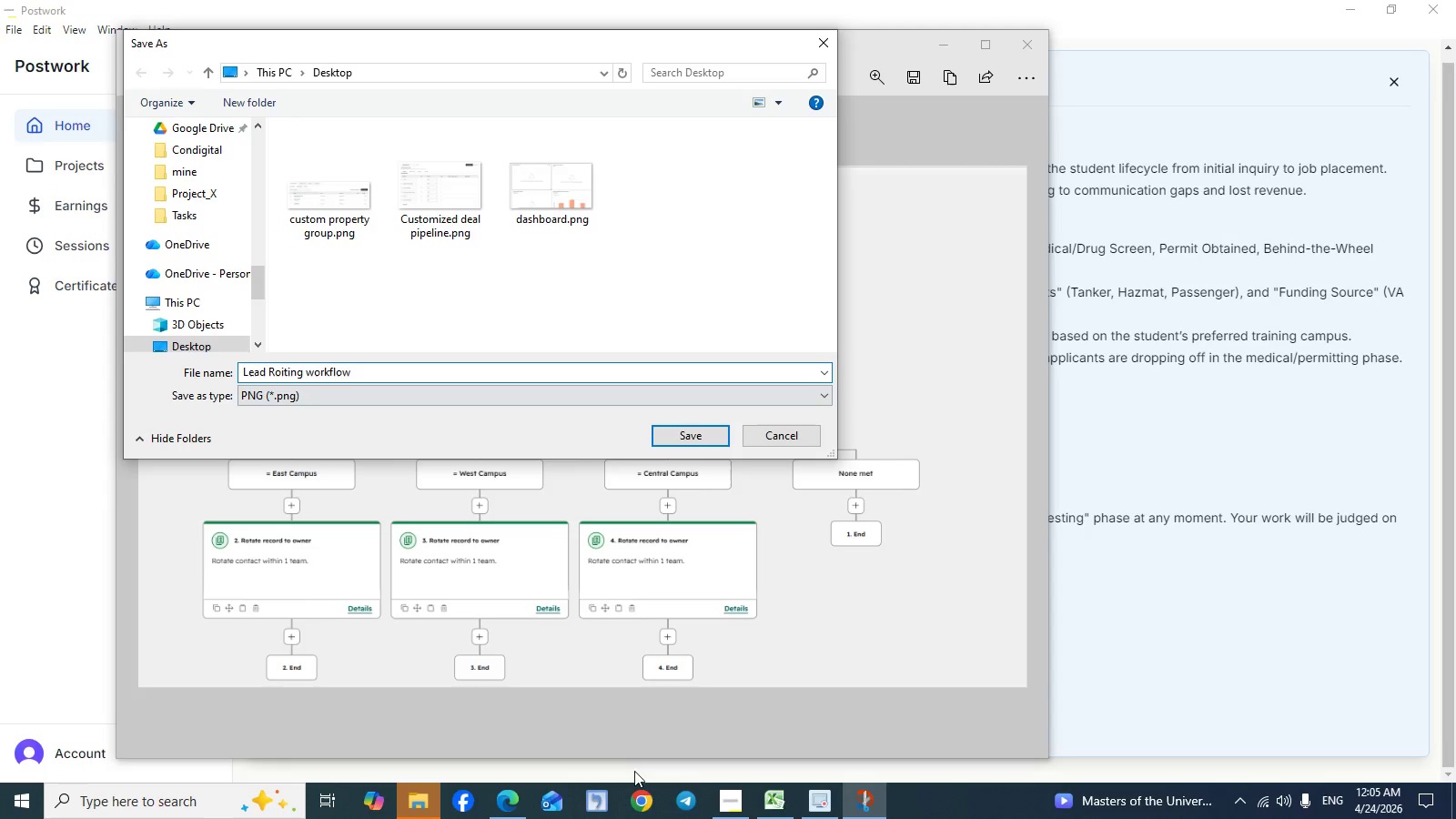 
left_click([738, 800])